 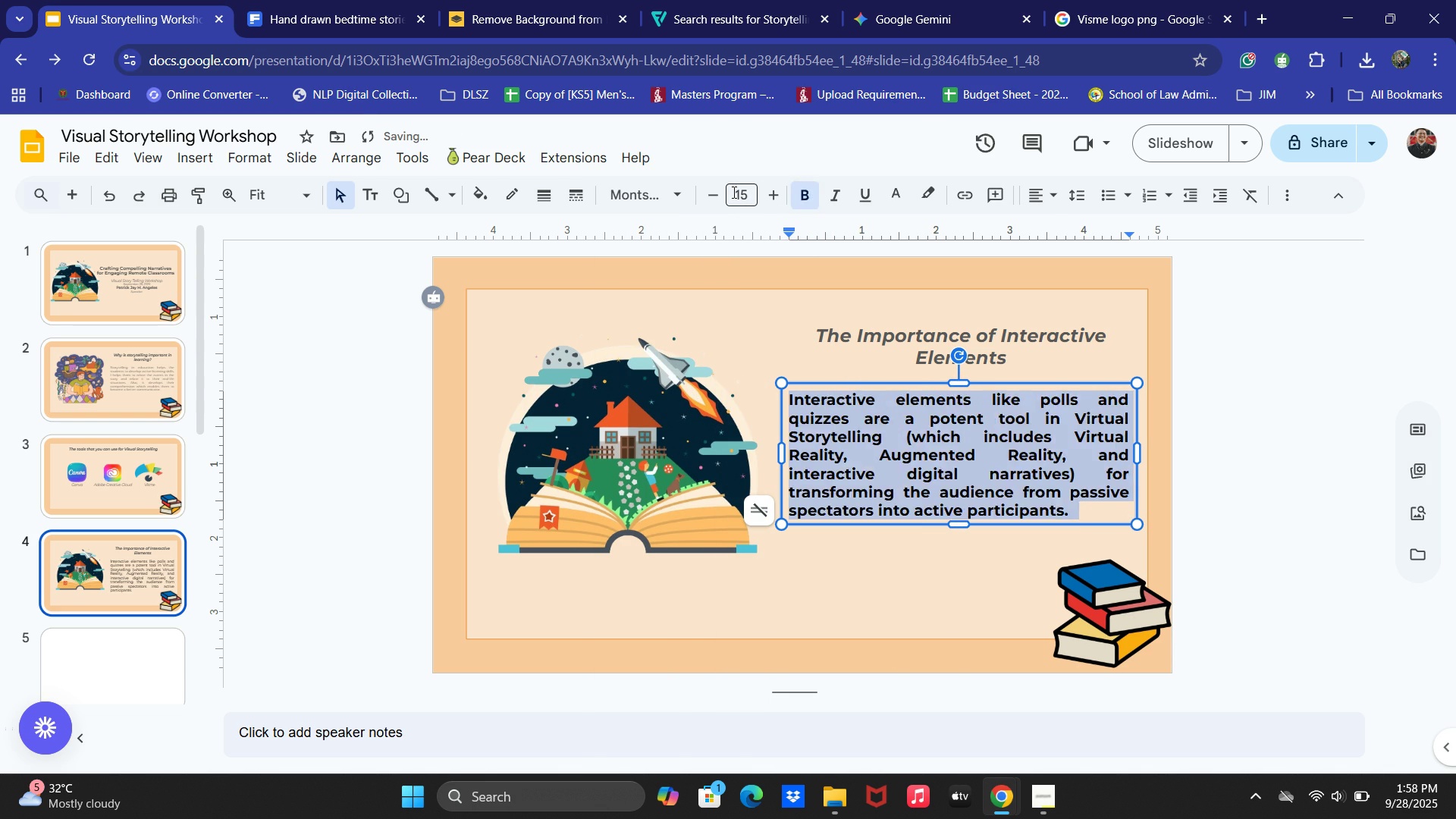 
key(Control+B)
 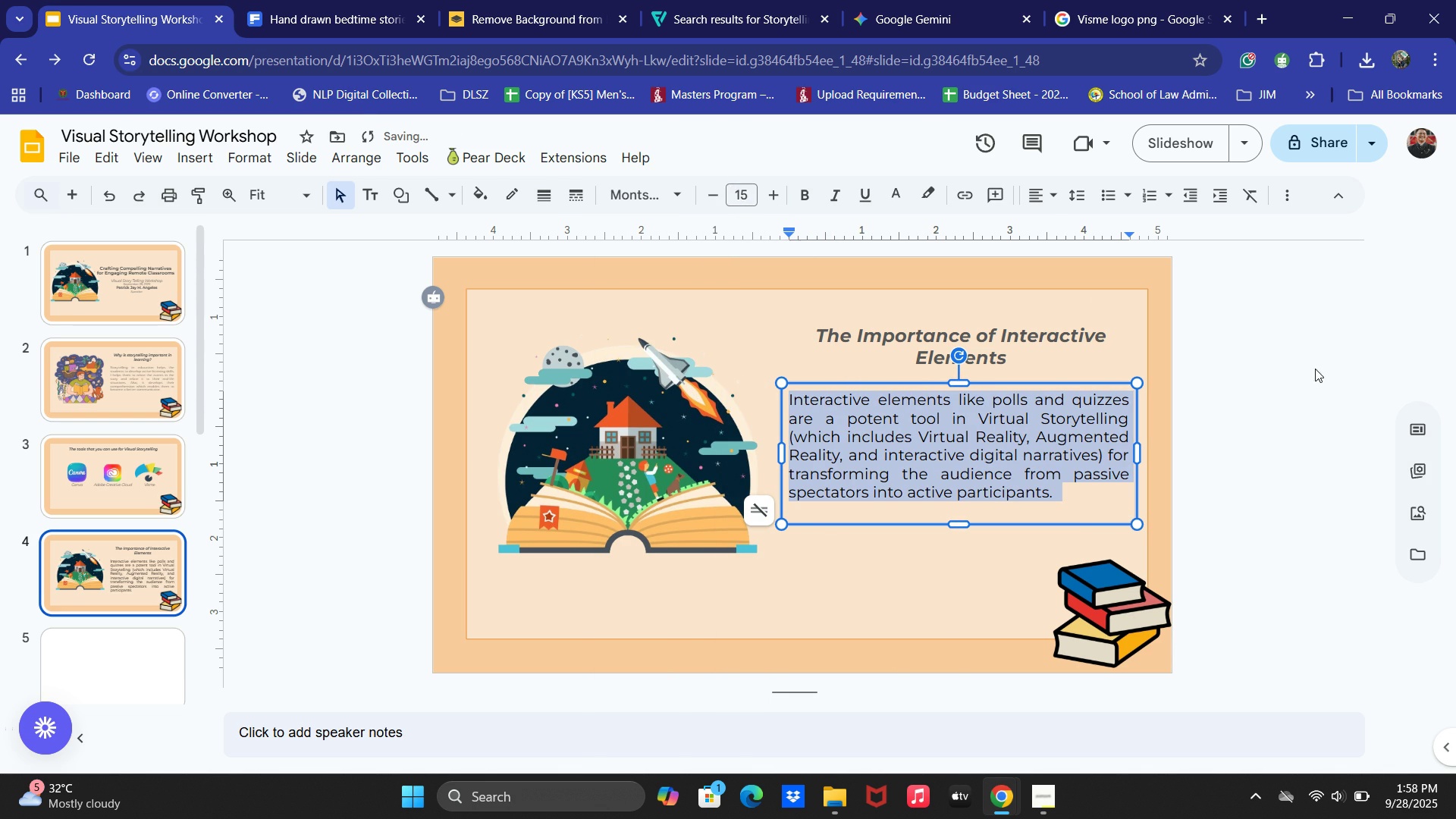 
left_click([1326, 374])
 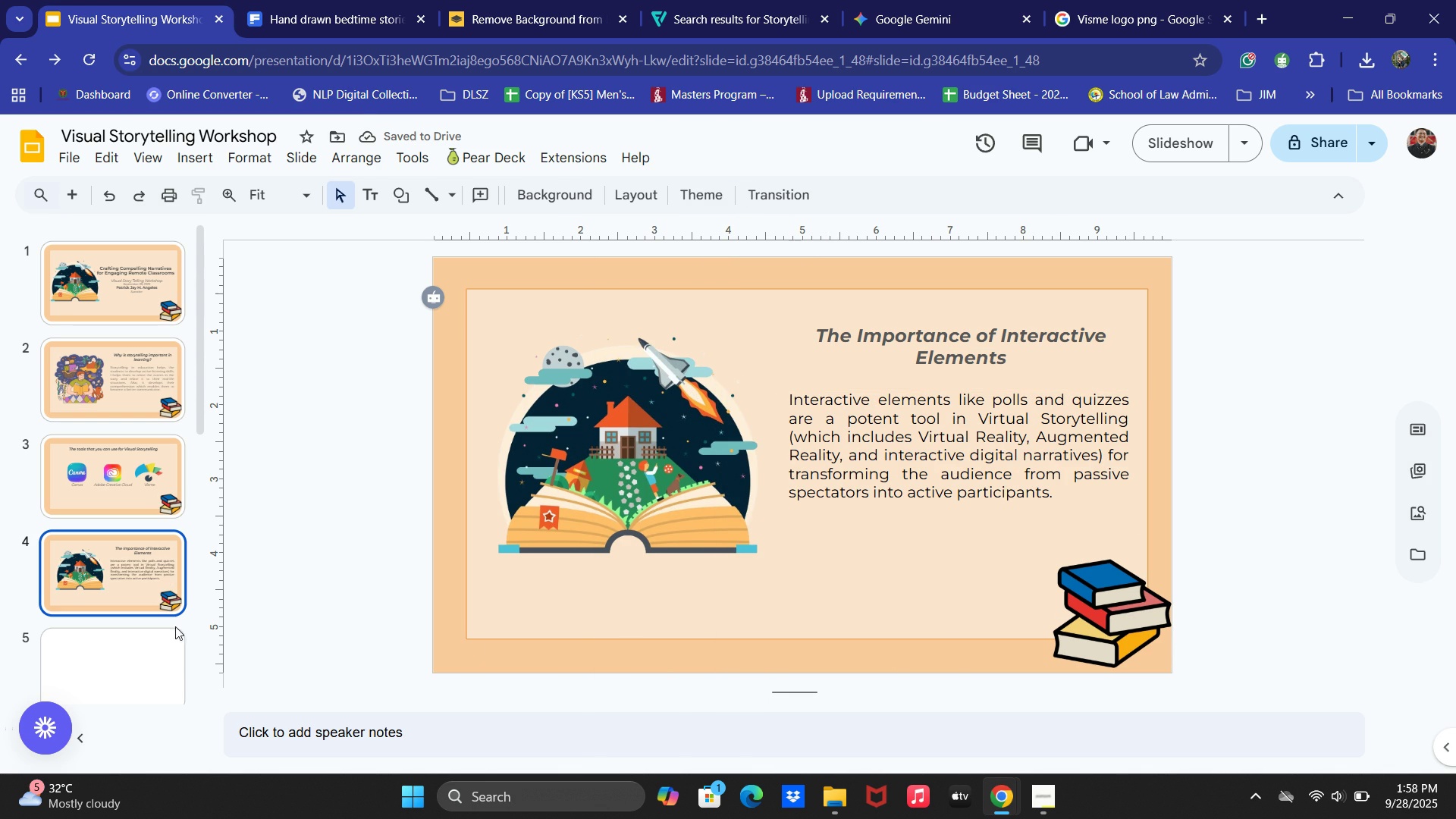 
left_click([359, 5])
 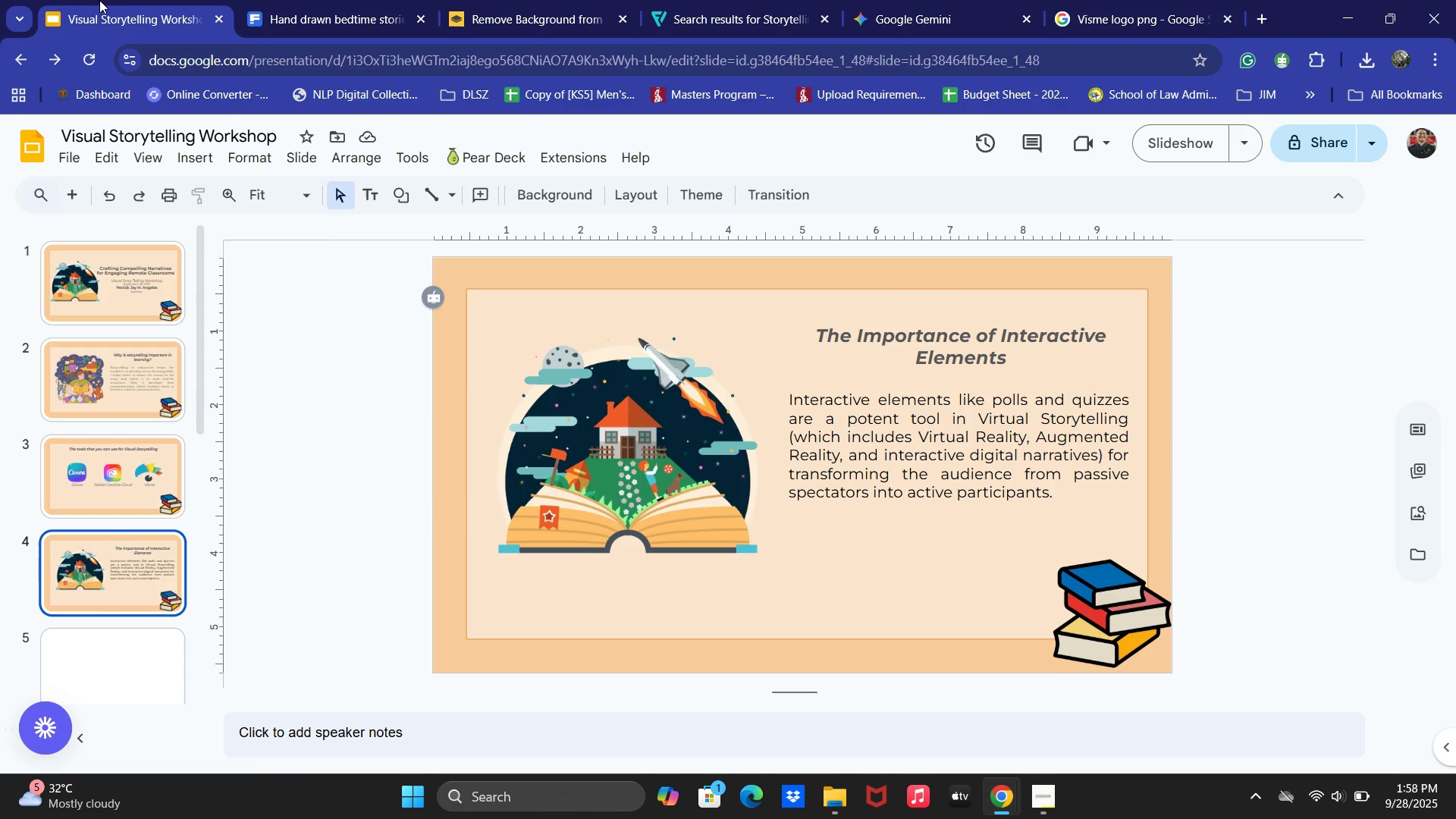 
key(Alt+AltLeft)
 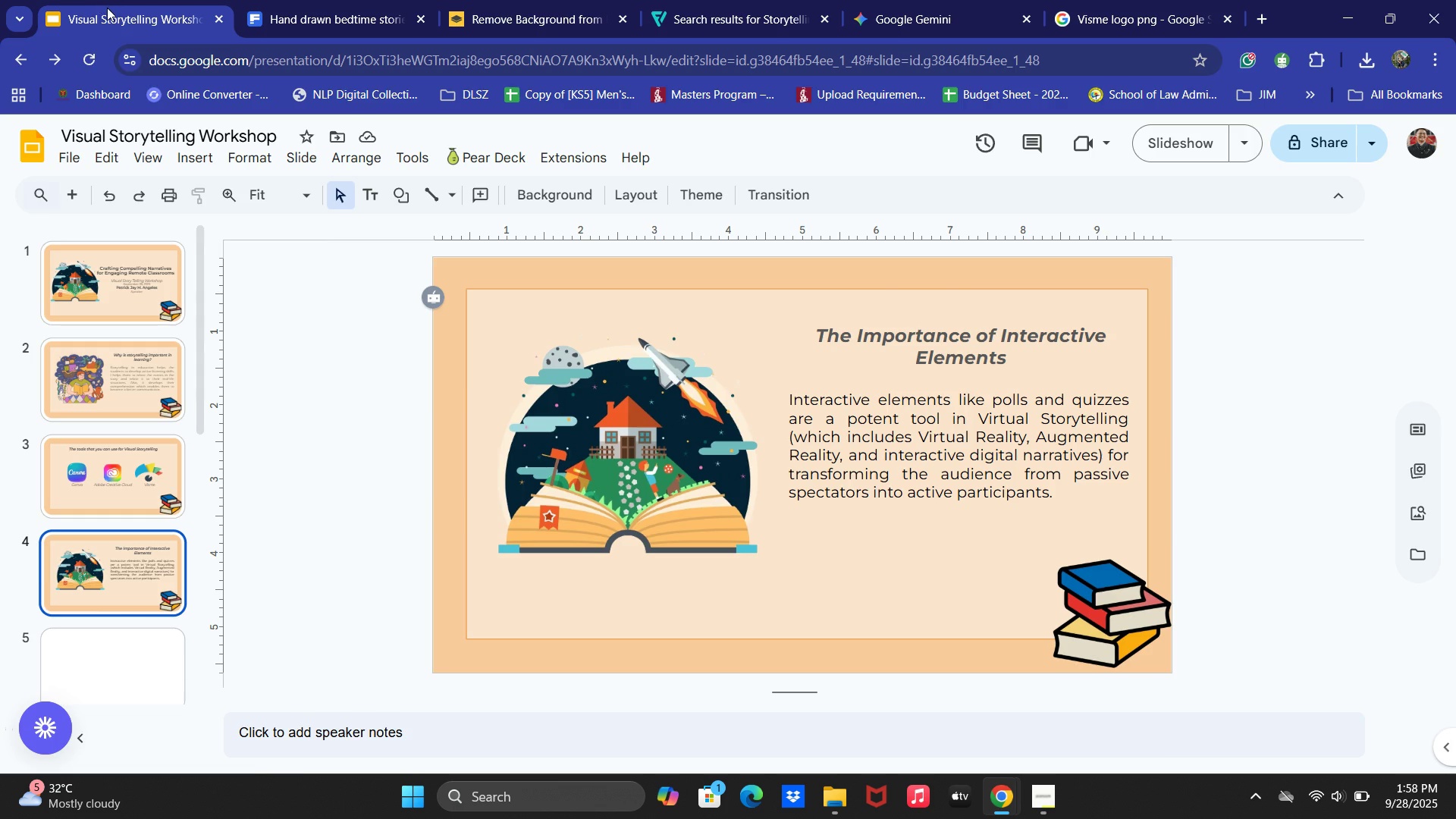 
key(Alt+Tab)